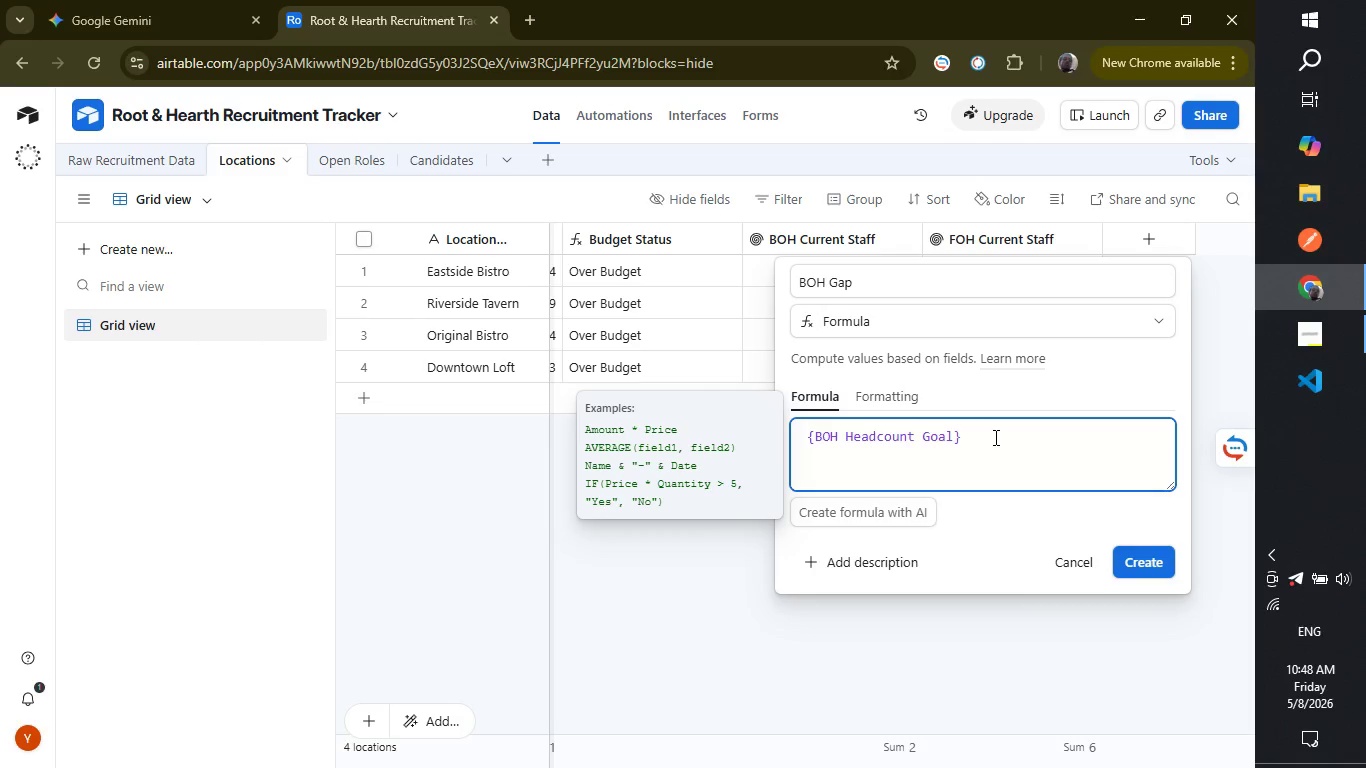 
left_click([994, 437])
 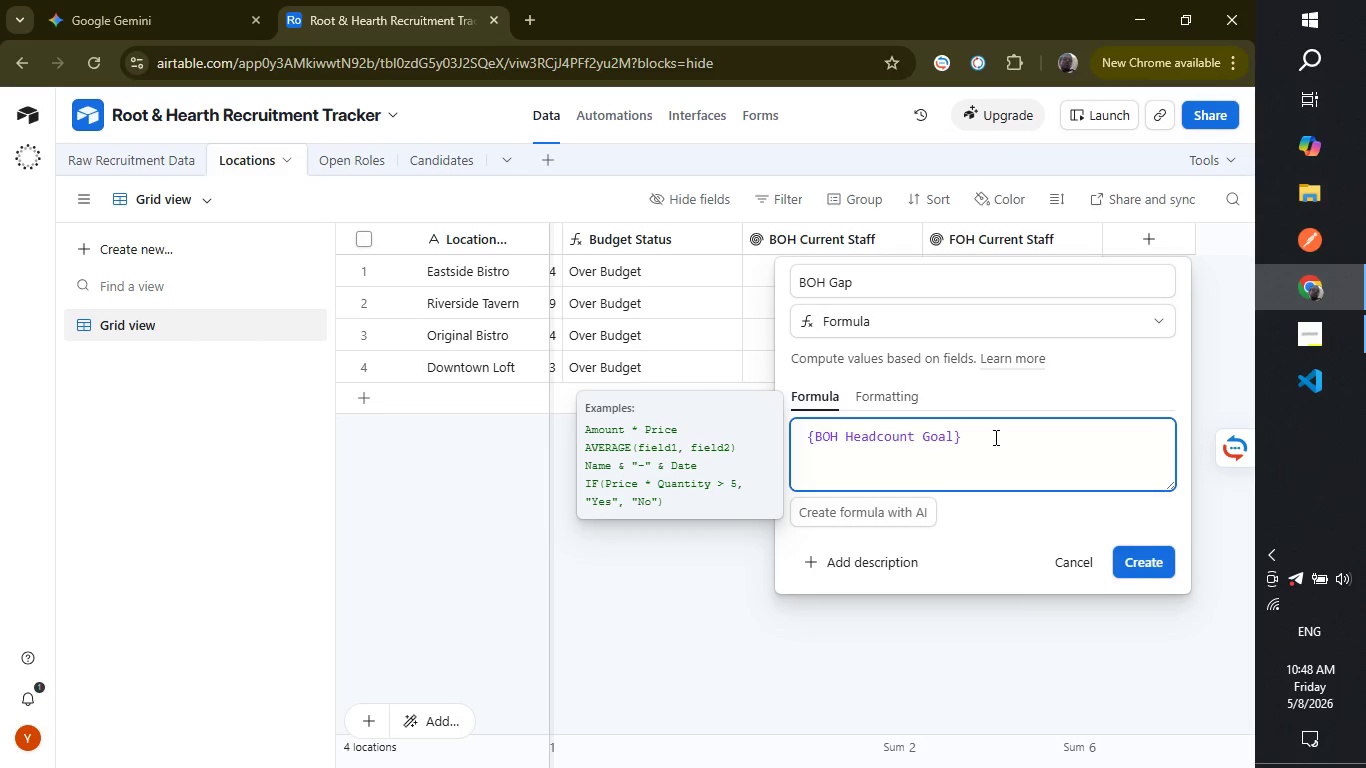 
type( - {BOH)
 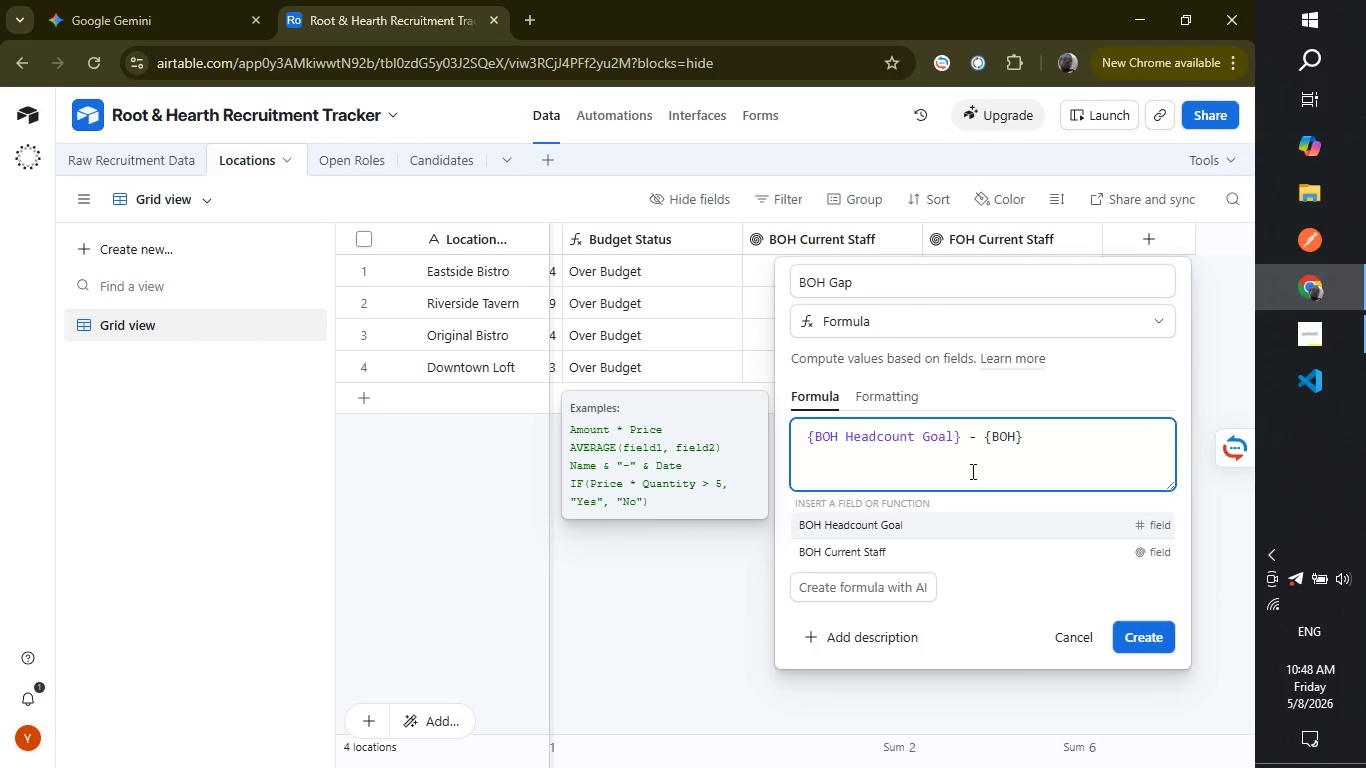 
left_click([882, 555])
 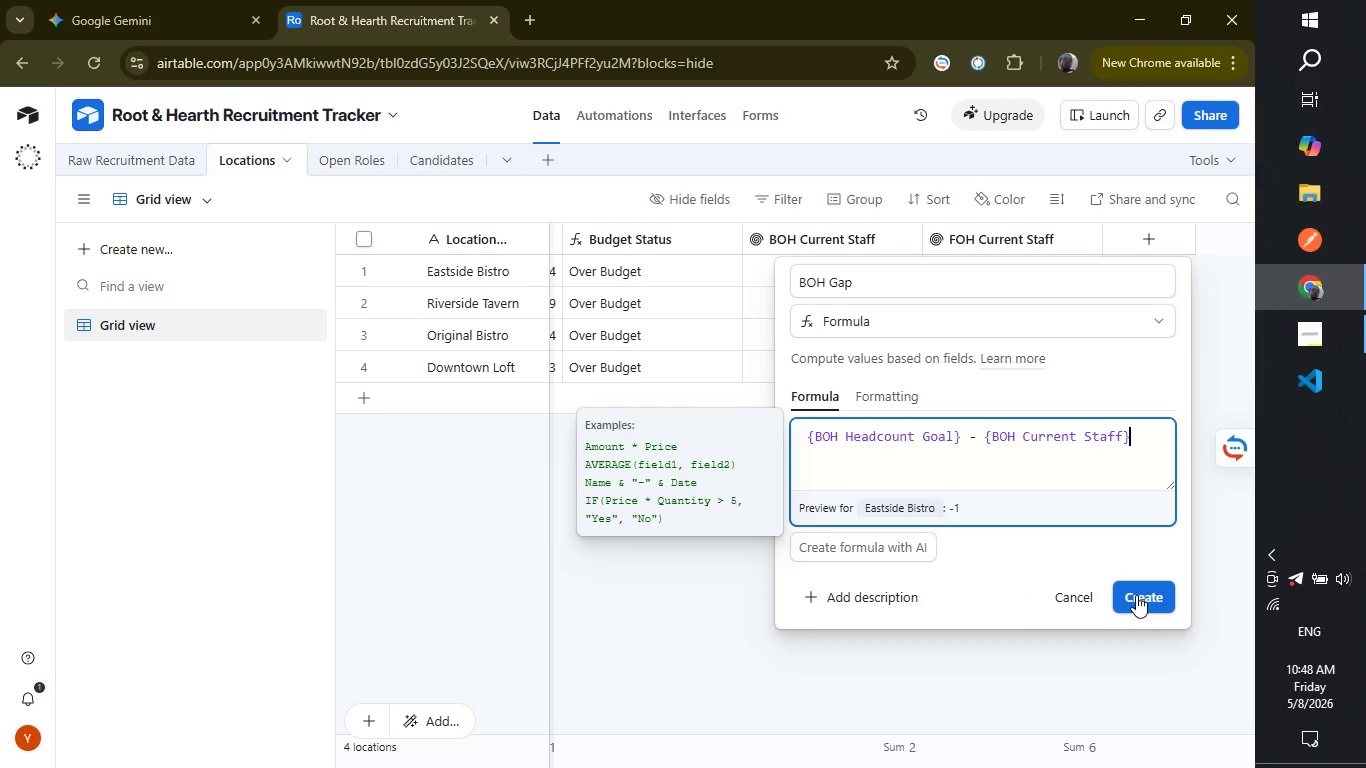 
left_click([1136, 595])
 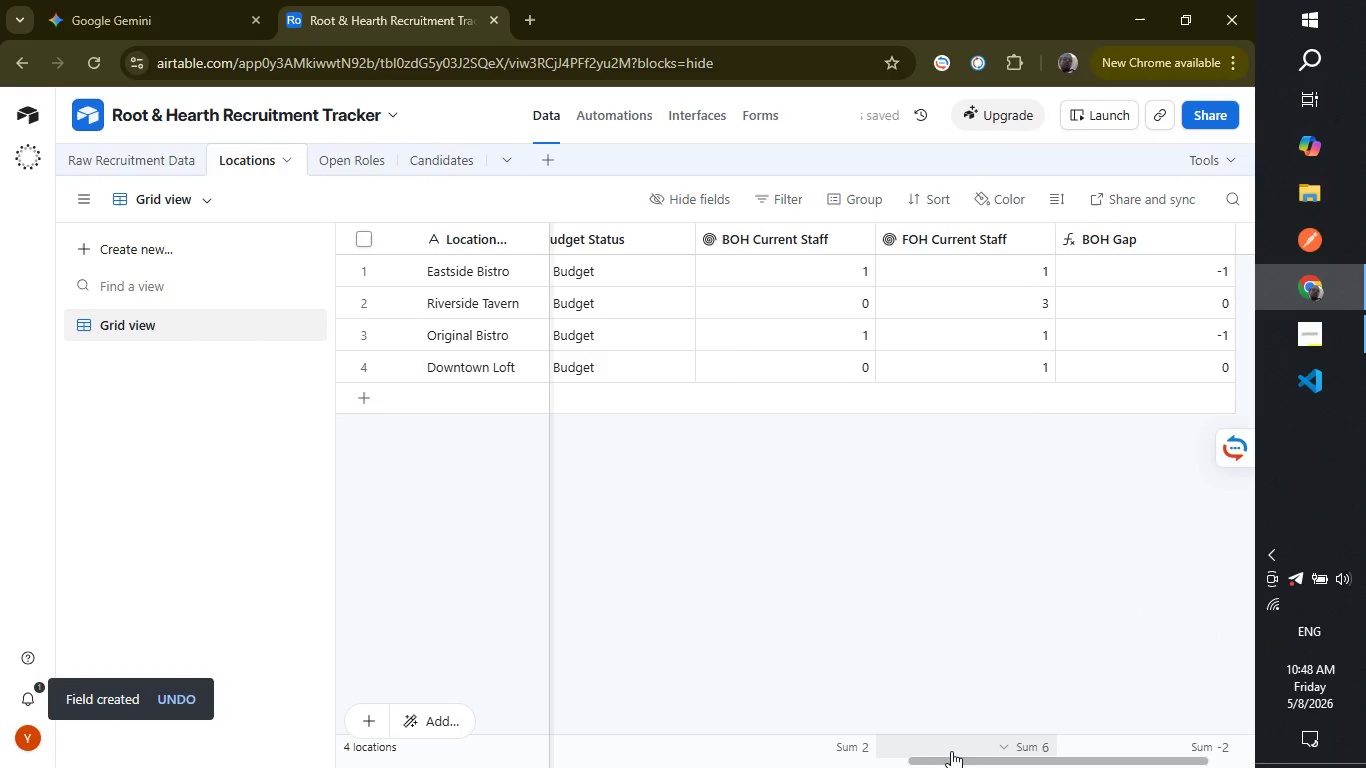 
left_click_drag(start_coordinate=[952, 760], to_coordinate=[1034, 751])
 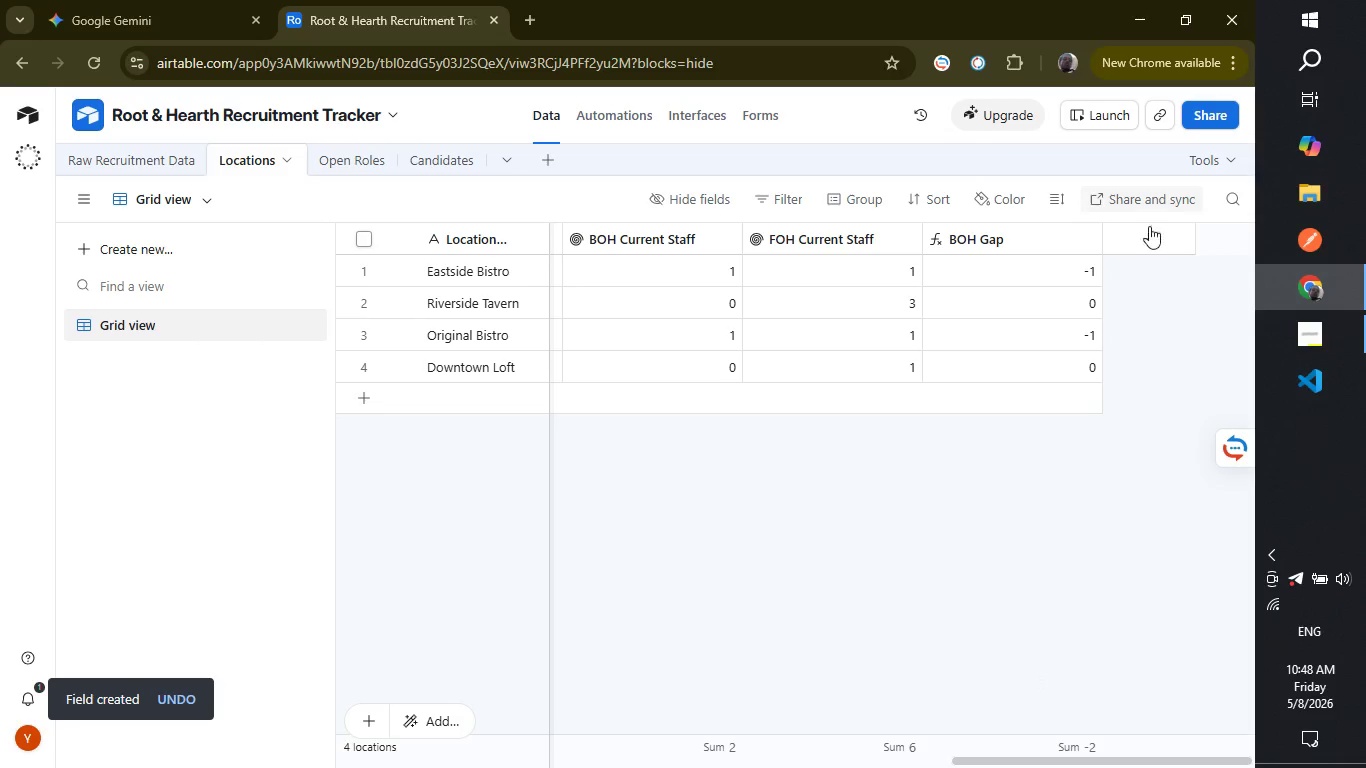 
left_click([1149, 228])
 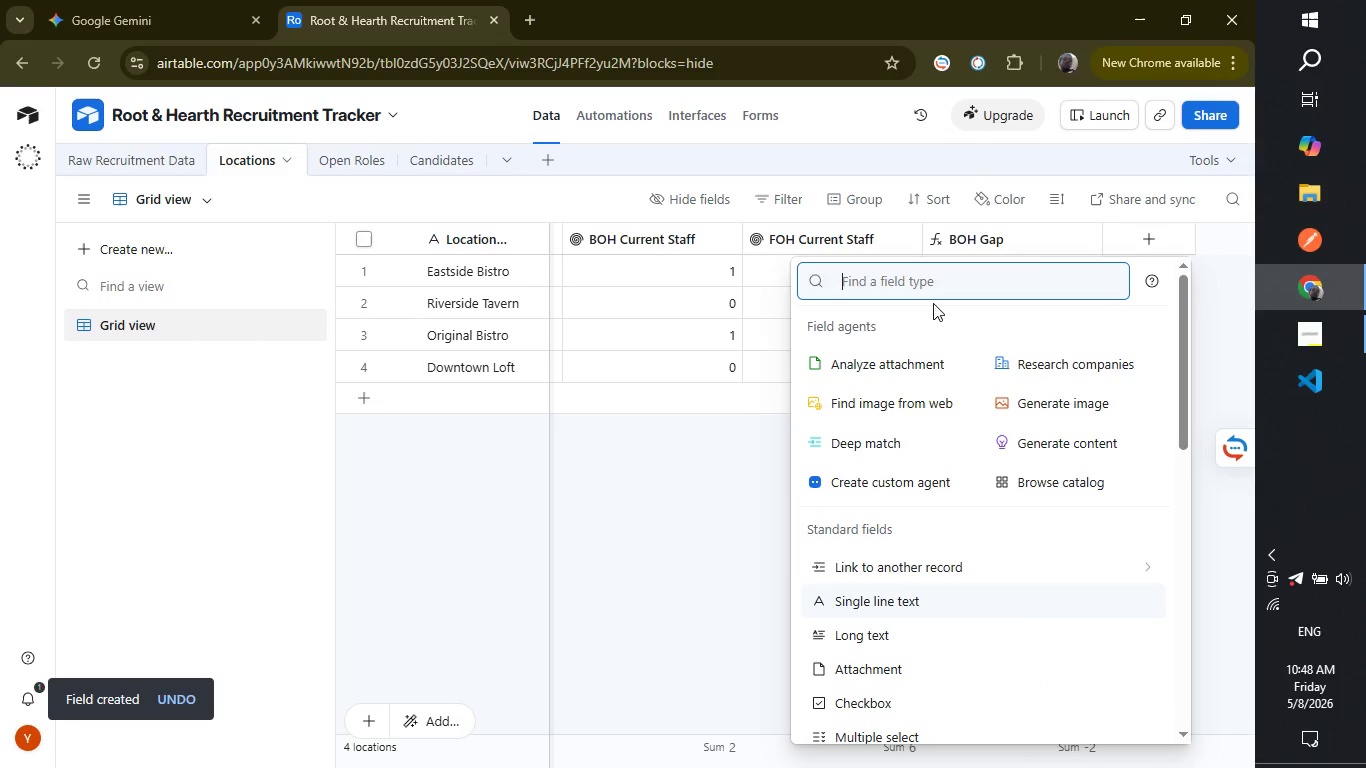 
type(for)
 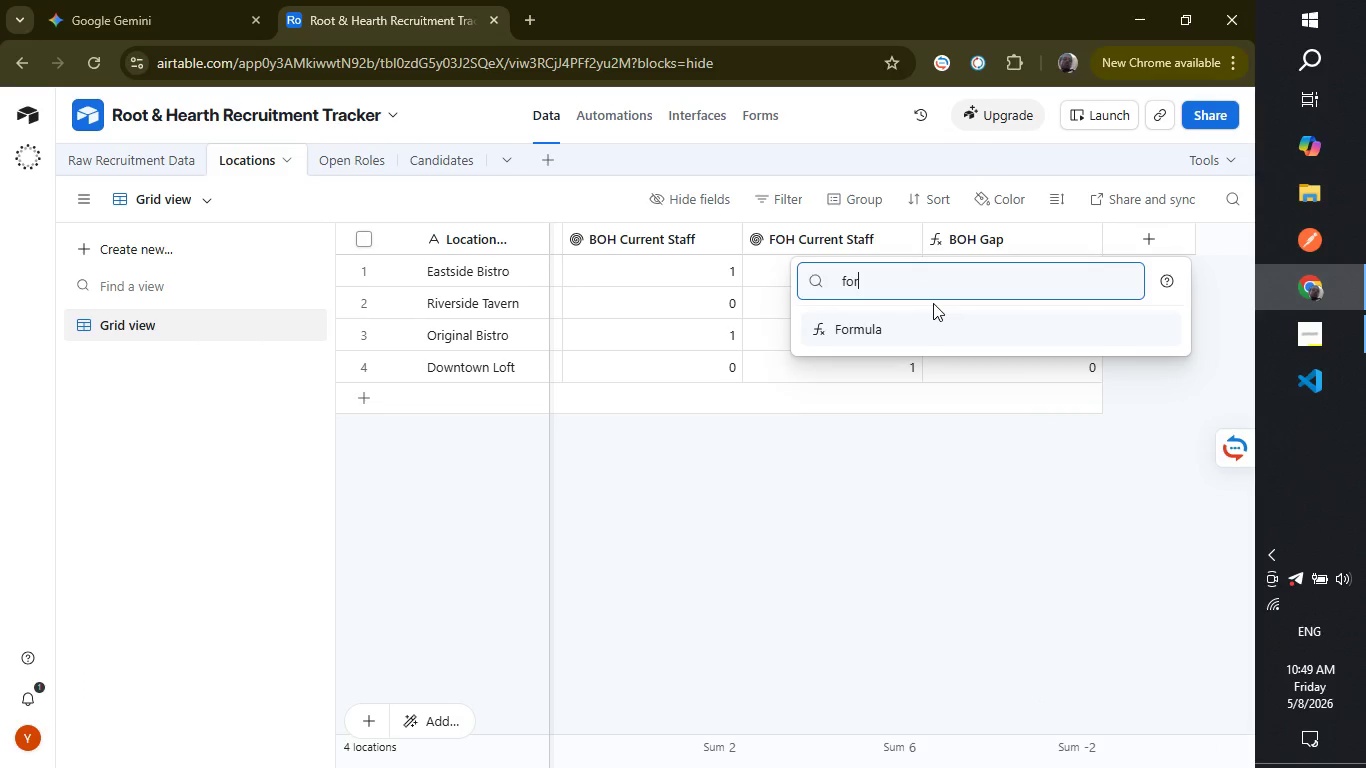 
key(Enter)
 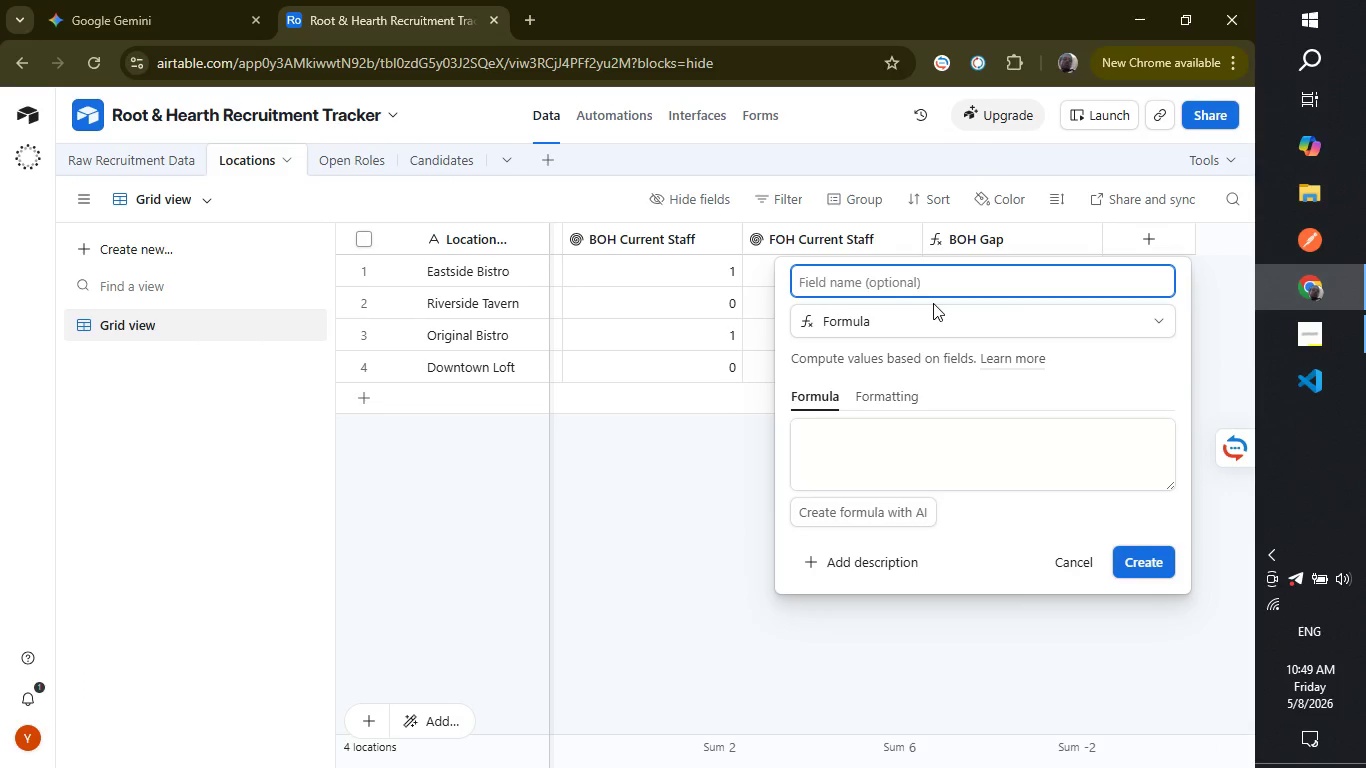 
type(FOH)
 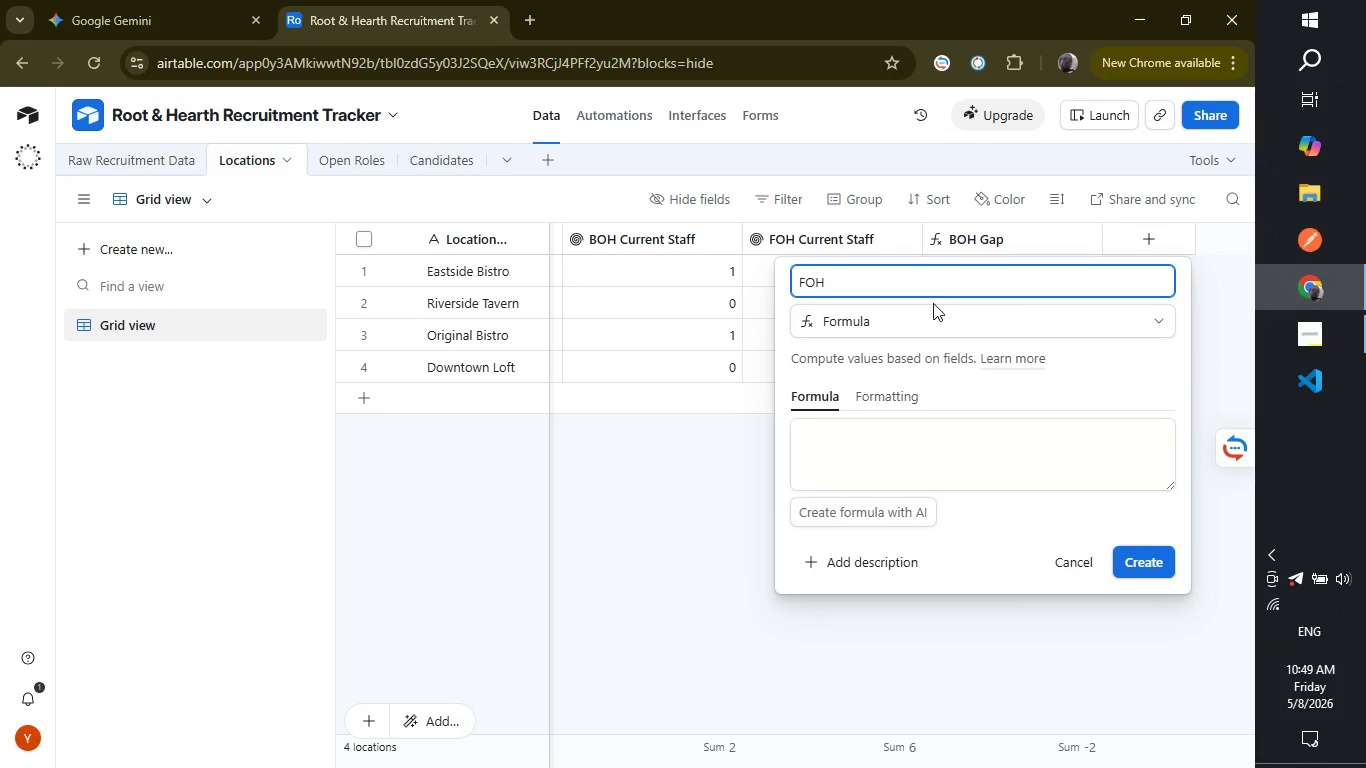 
type( Gap)
 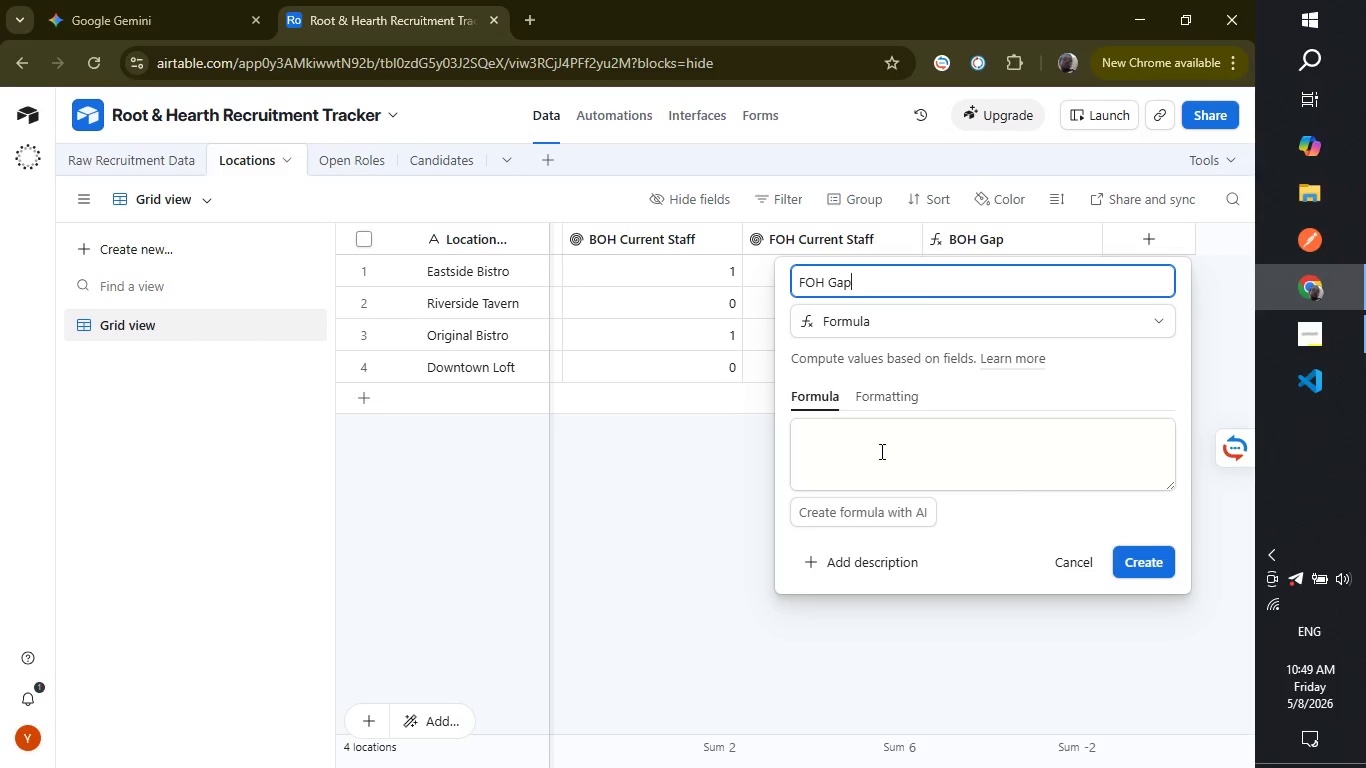 
left_click([880, 451])
 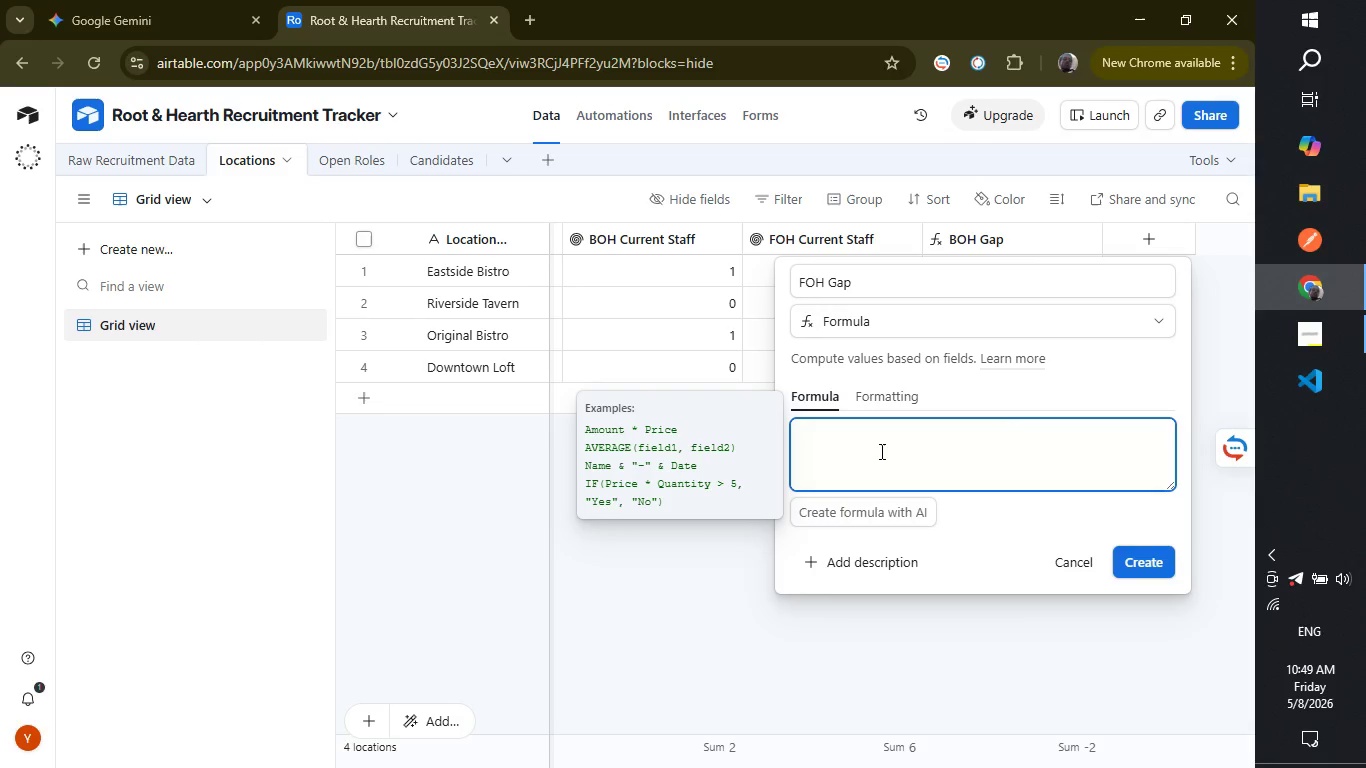 
type({FOH)
 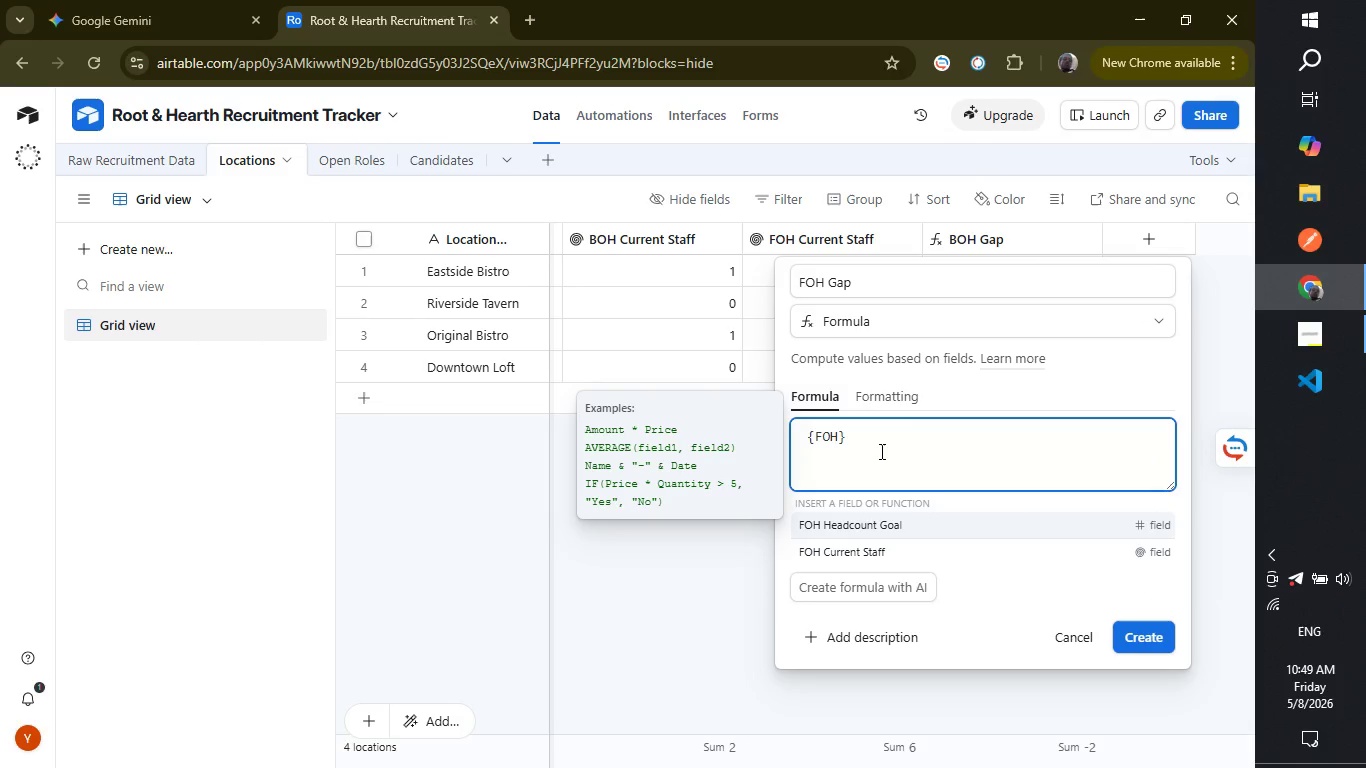 
left_click([874, 524])
 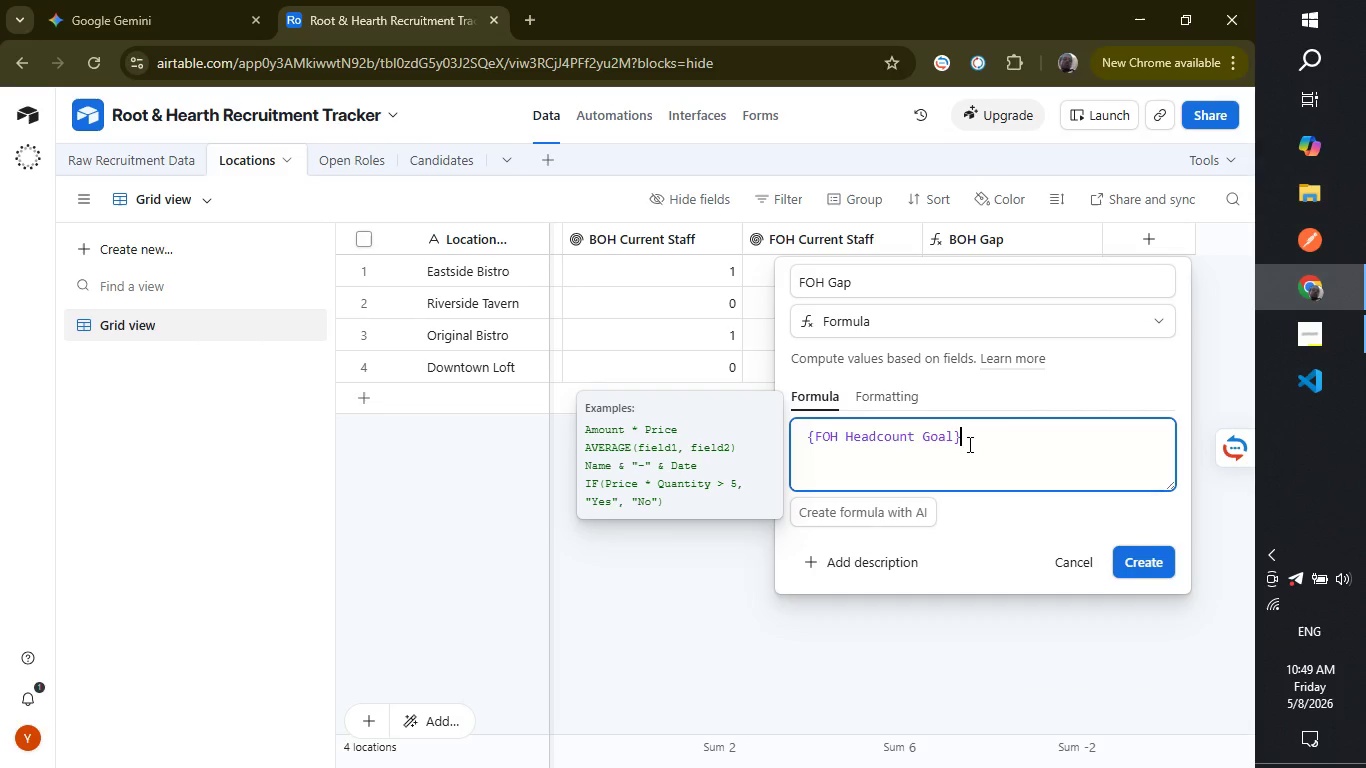 
key(Space)
 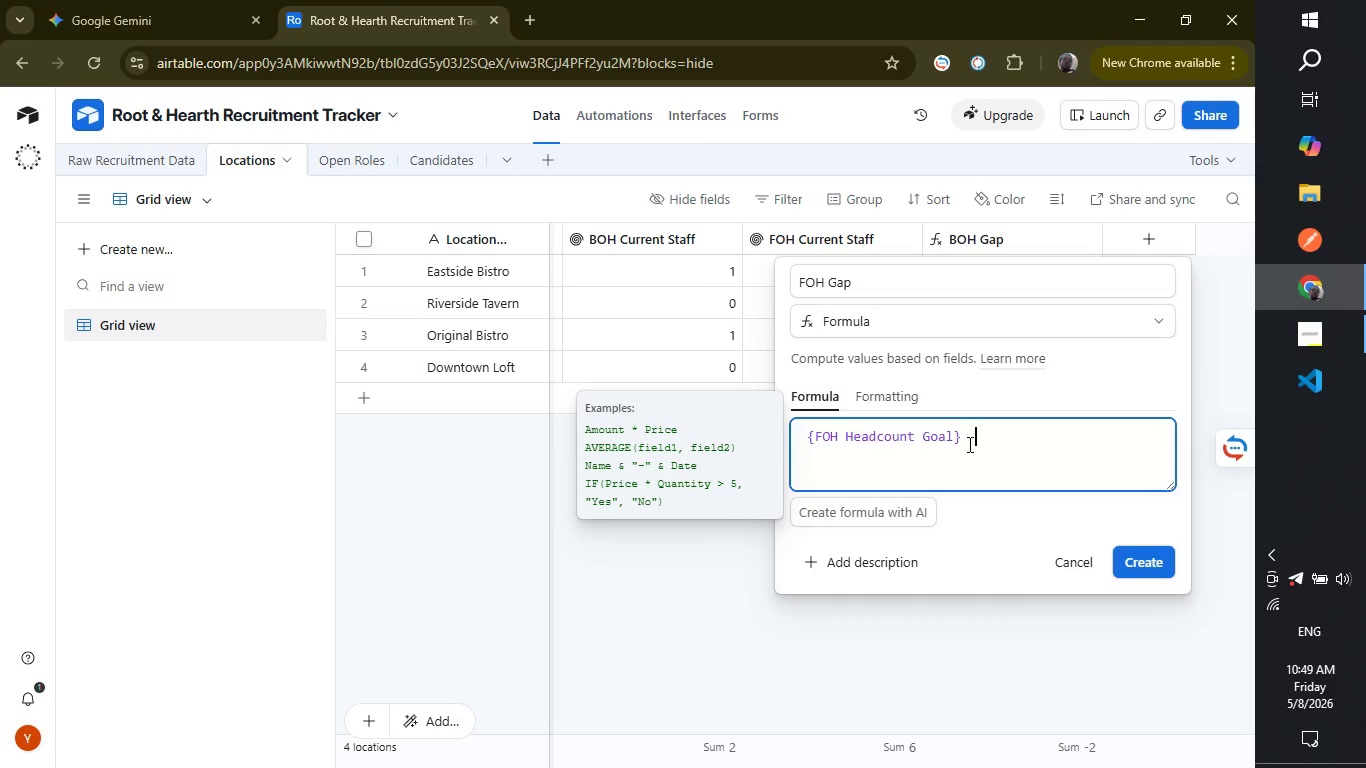 
key(Minus)
 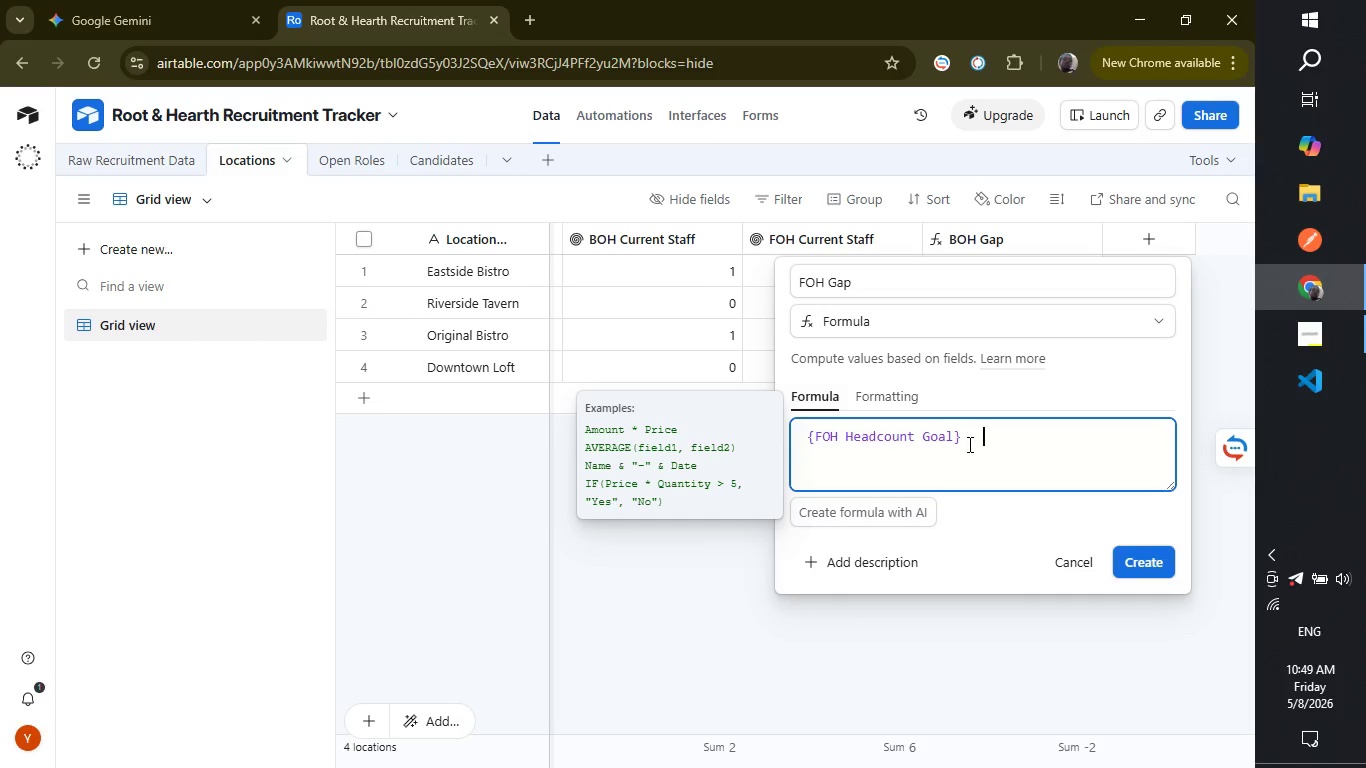 
key(Space)
 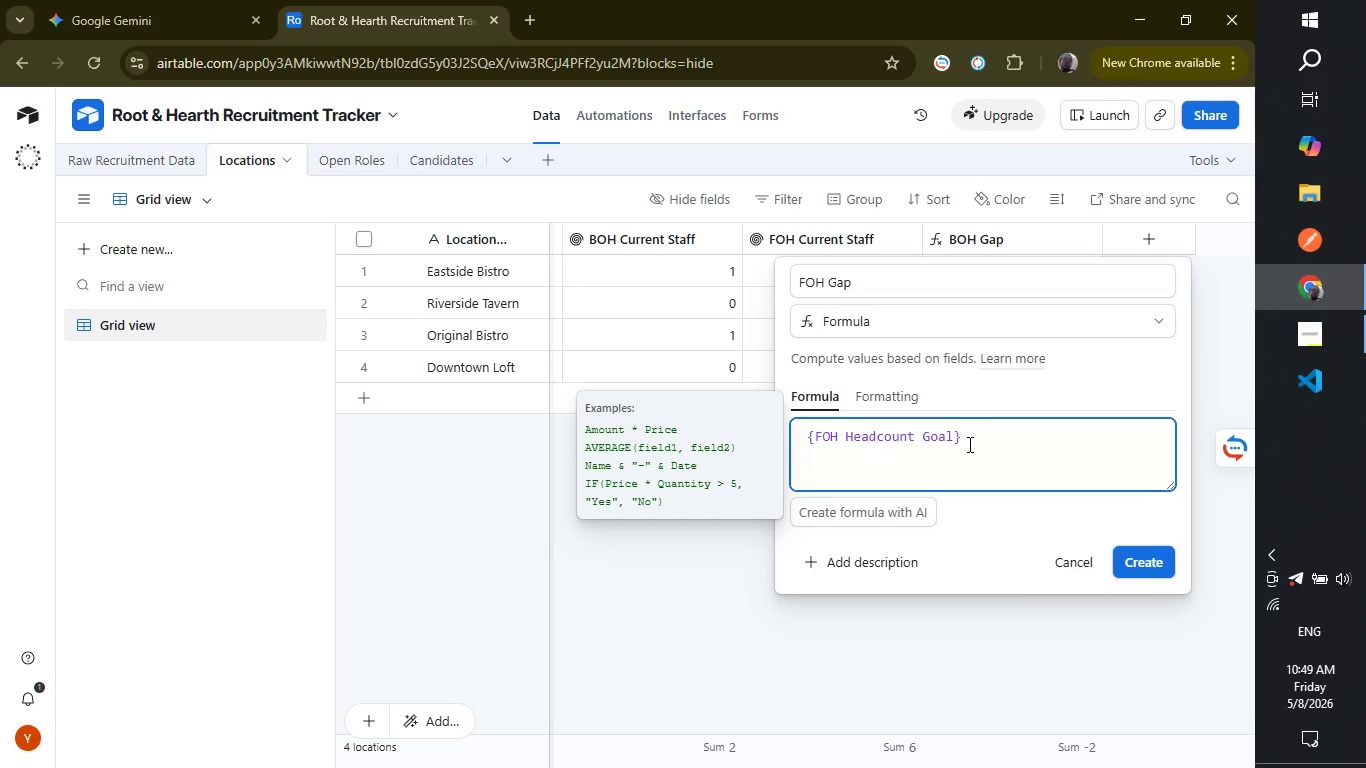 
key(Shift+ShiftLeft)
 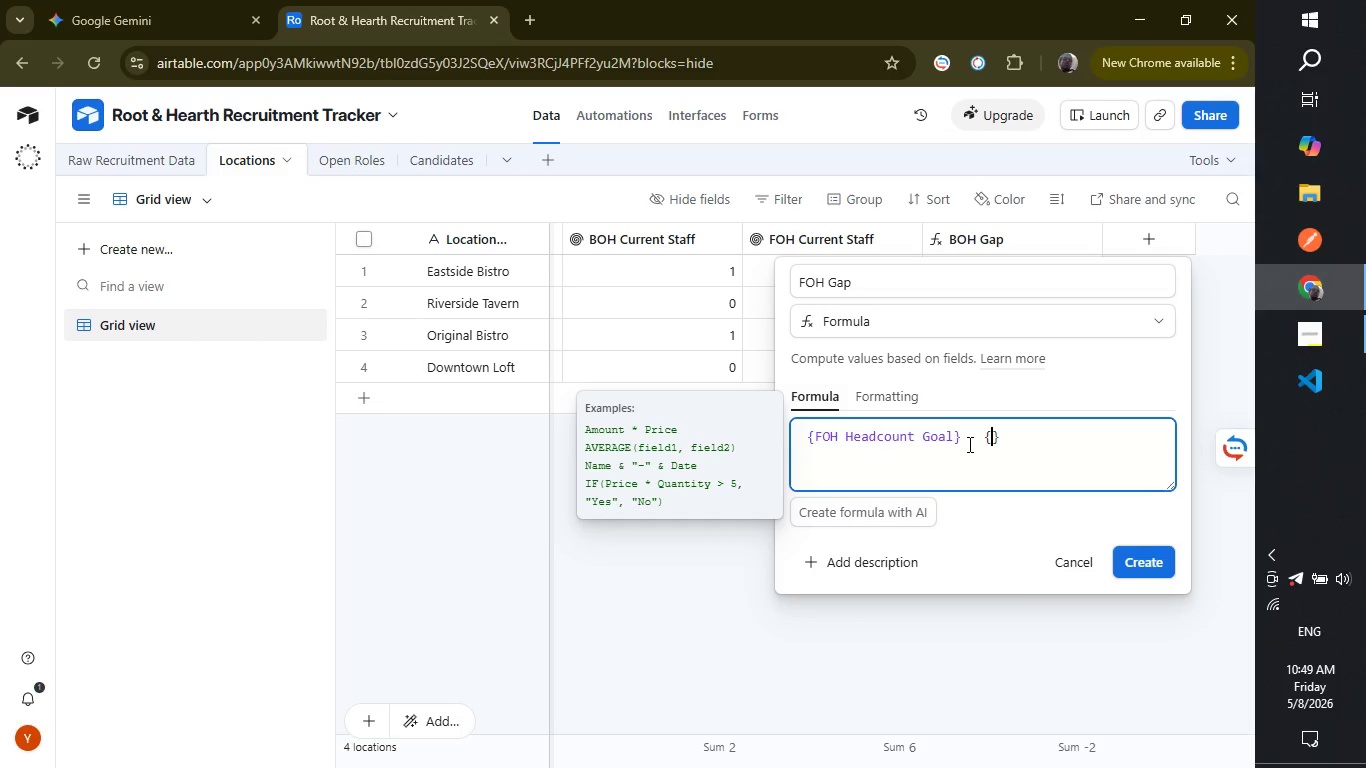 
key(Shift+BracketLeft)
 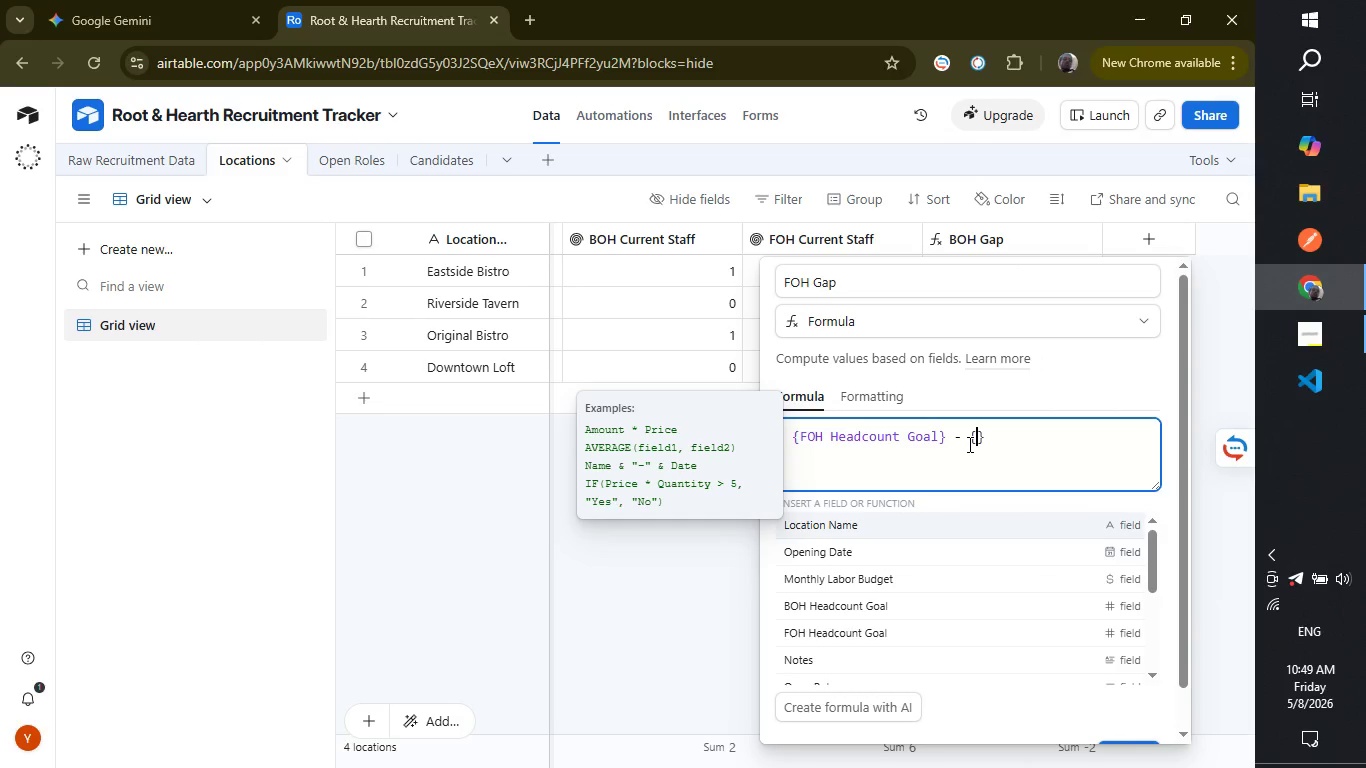 
hold_key(key=ShiftRight, duration=0.31)
 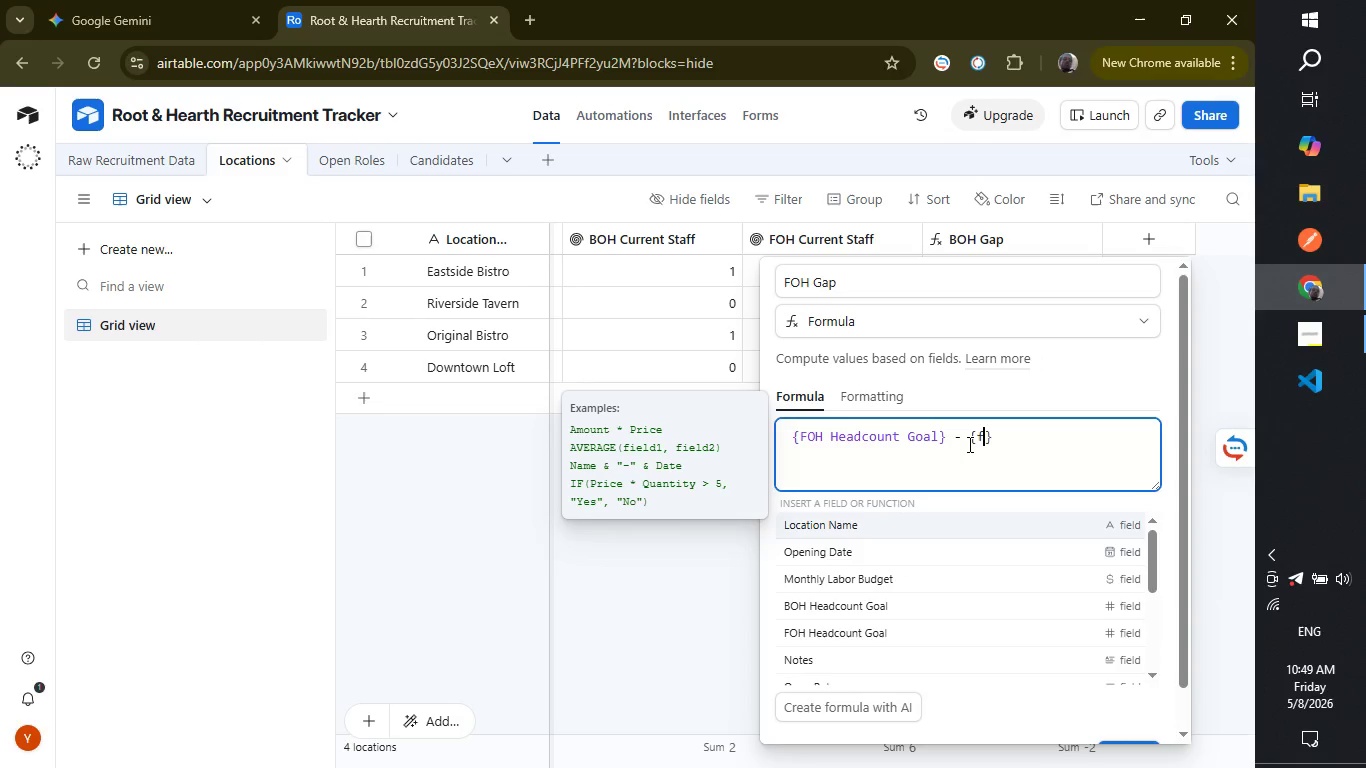 
key(Shift+ShiftRight)
 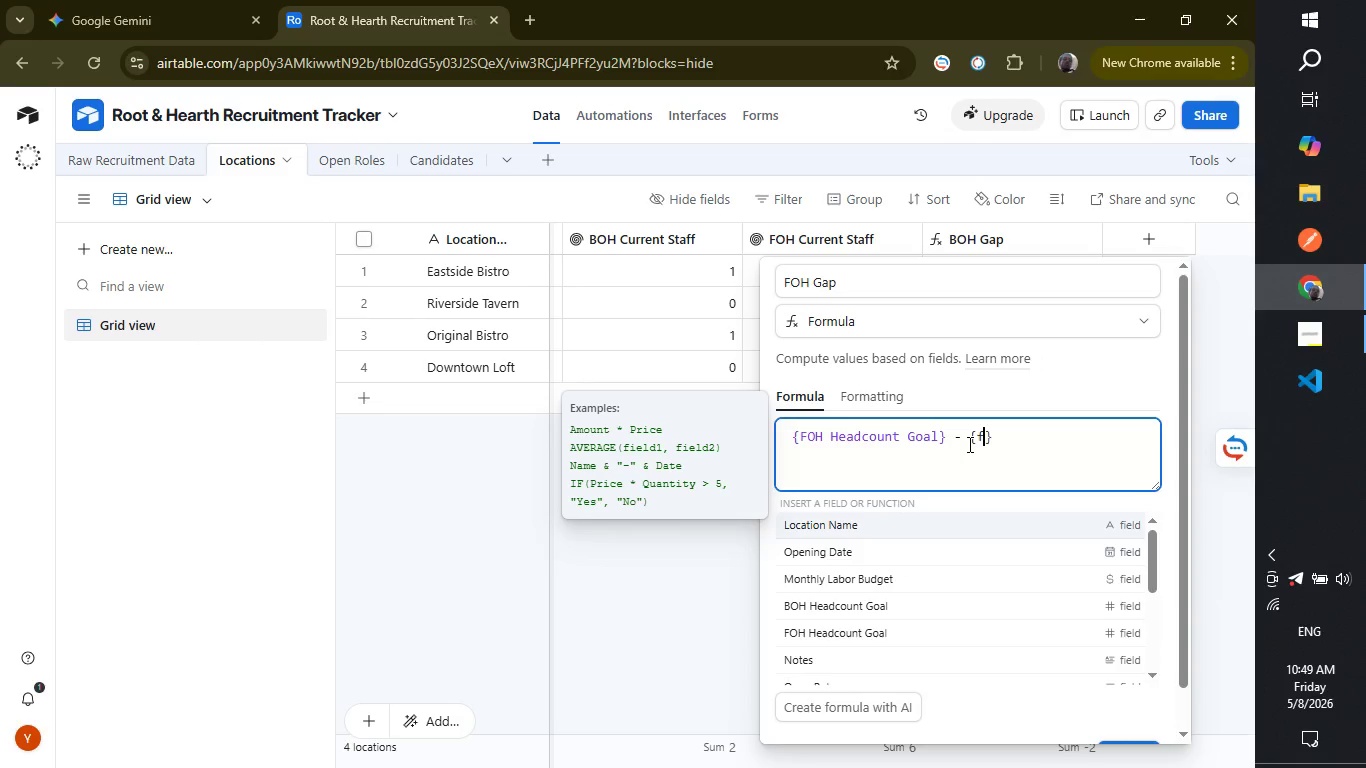 
key(F)
 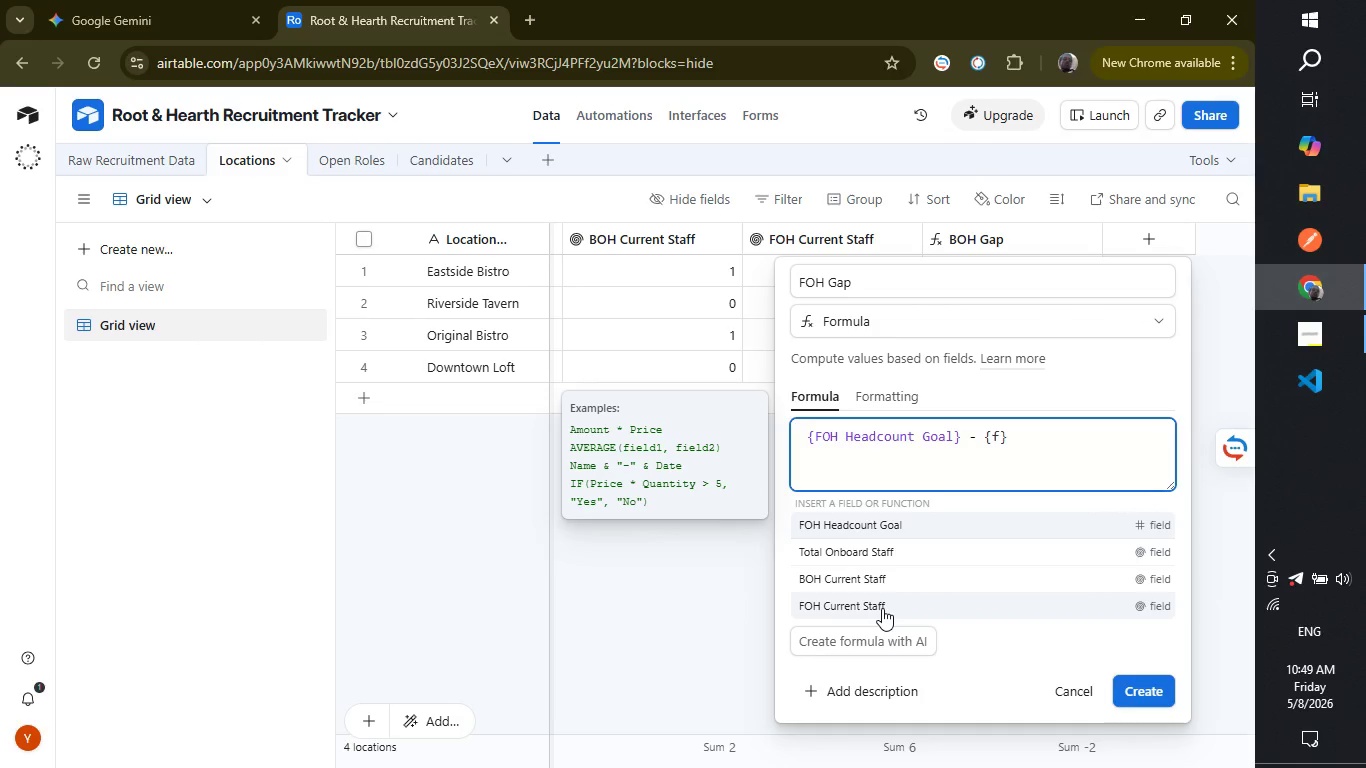 
wait(5.09)
 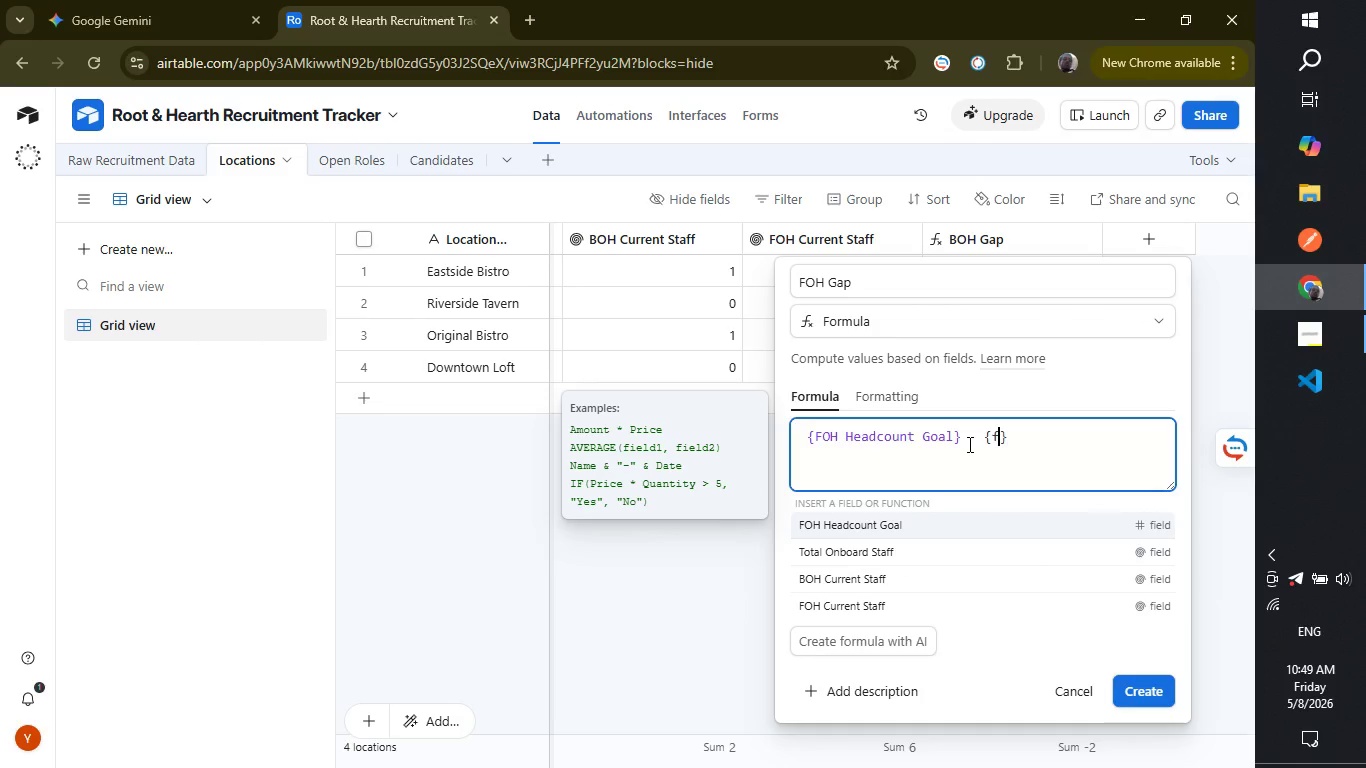 
left_click([882, 608])
 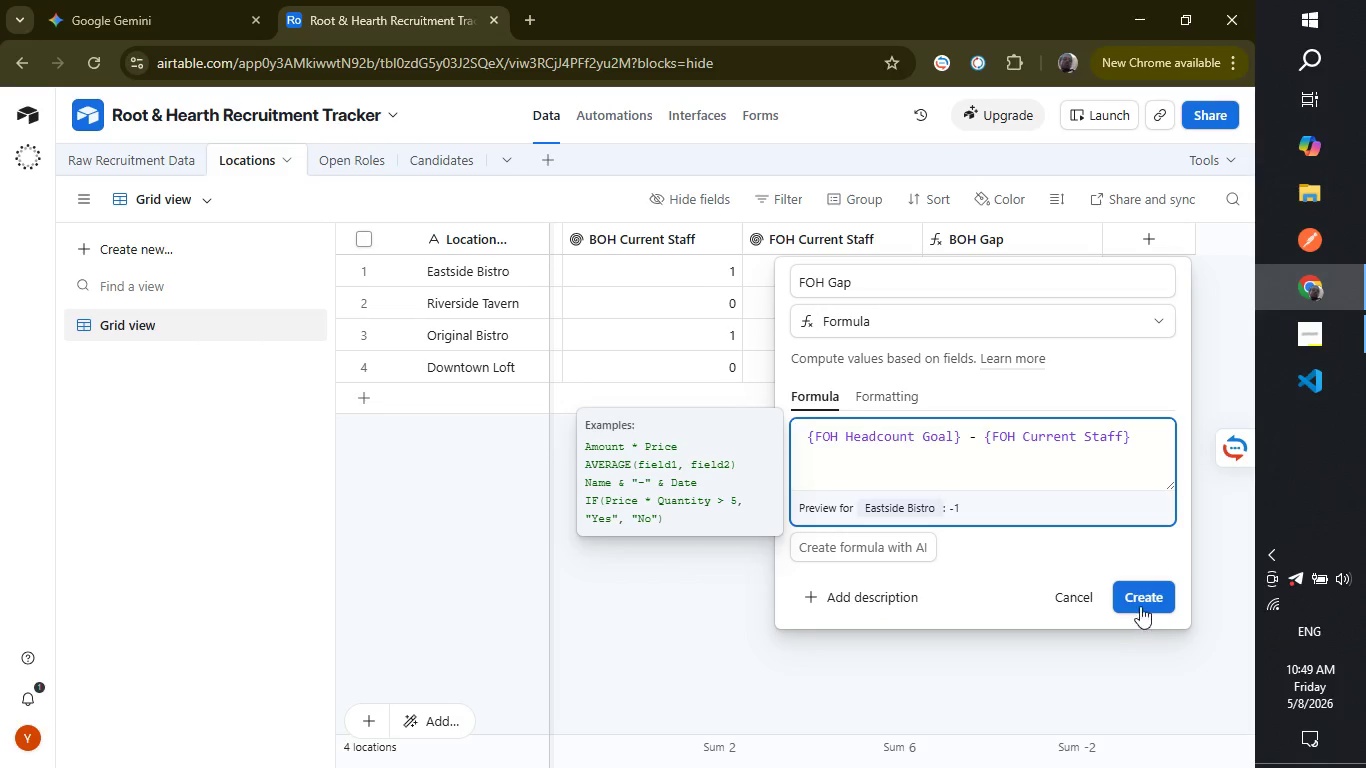 
left_click([1143, 593])
 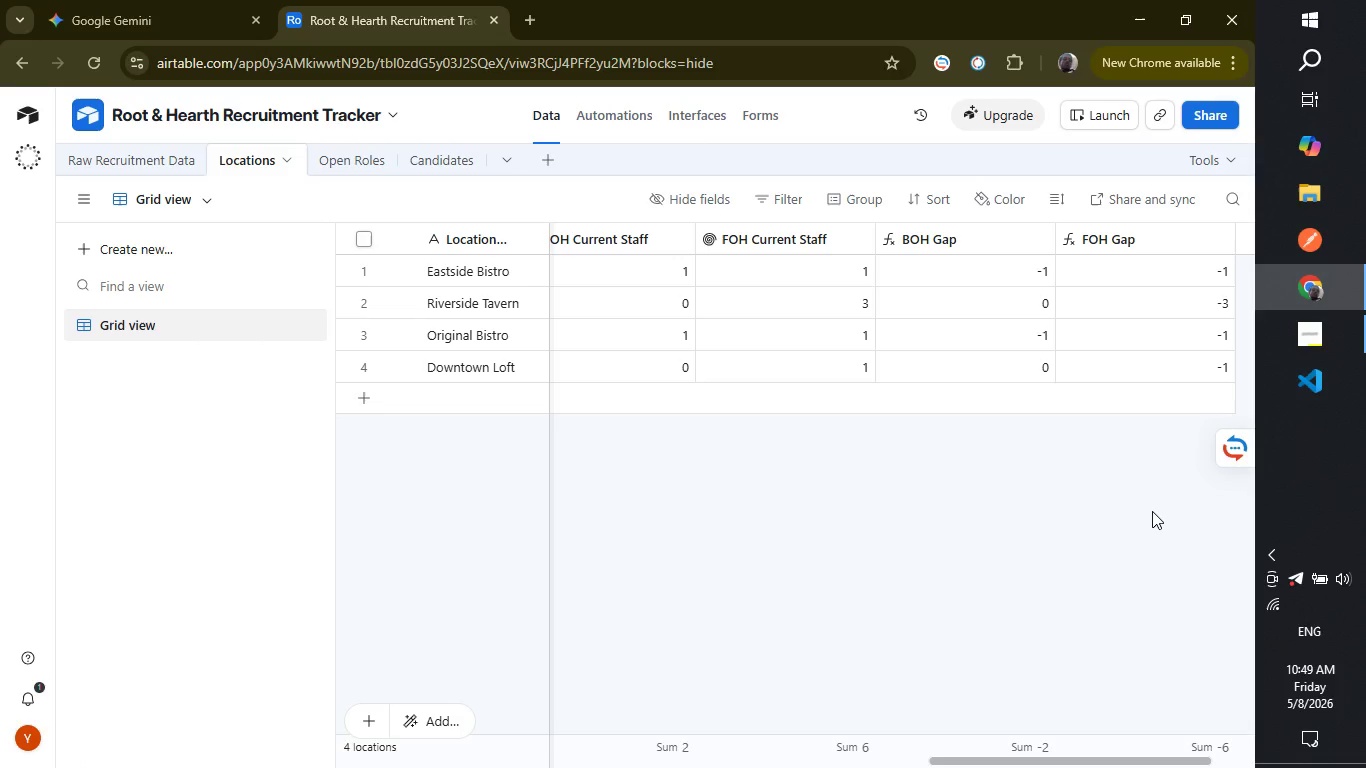 
wait(16.81)
 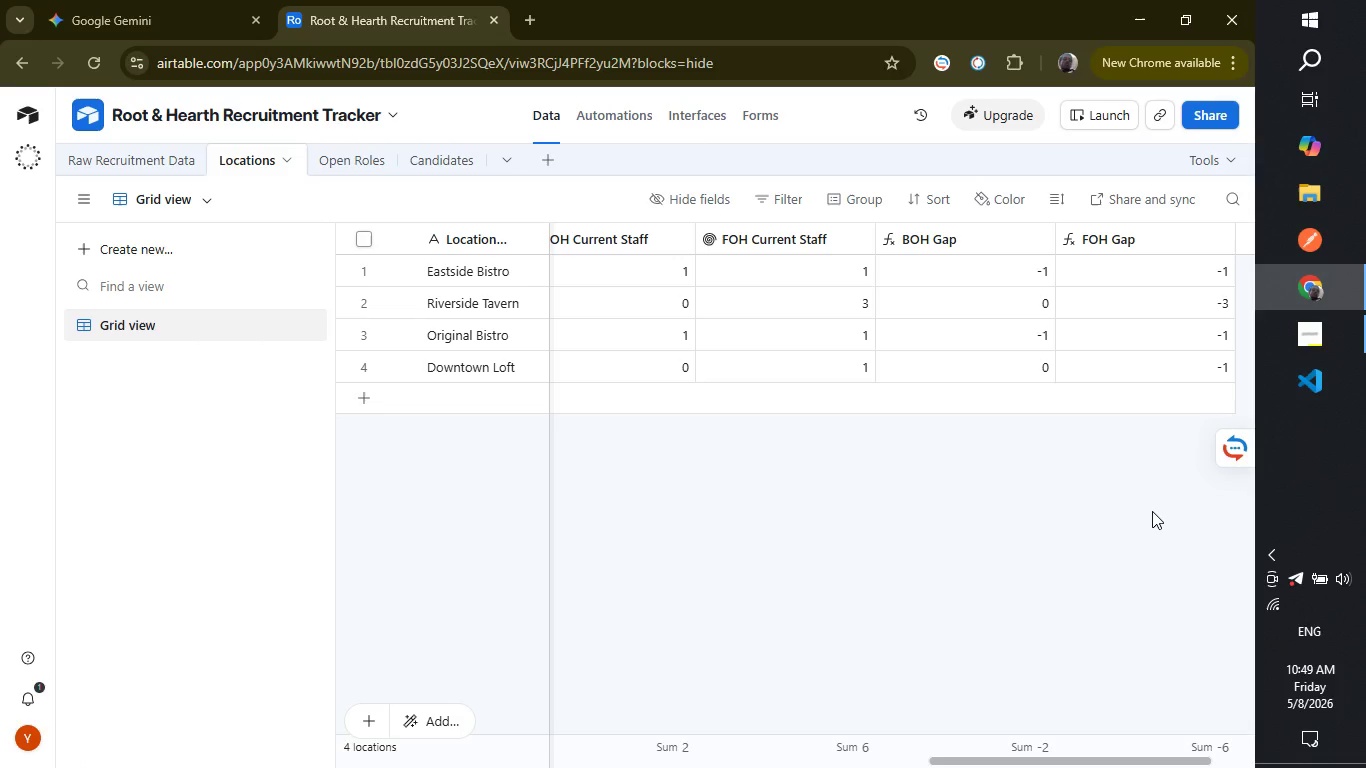 
left_click_drag(start_coordinate=[1012, 757], to_coordinate=[735, 737])
 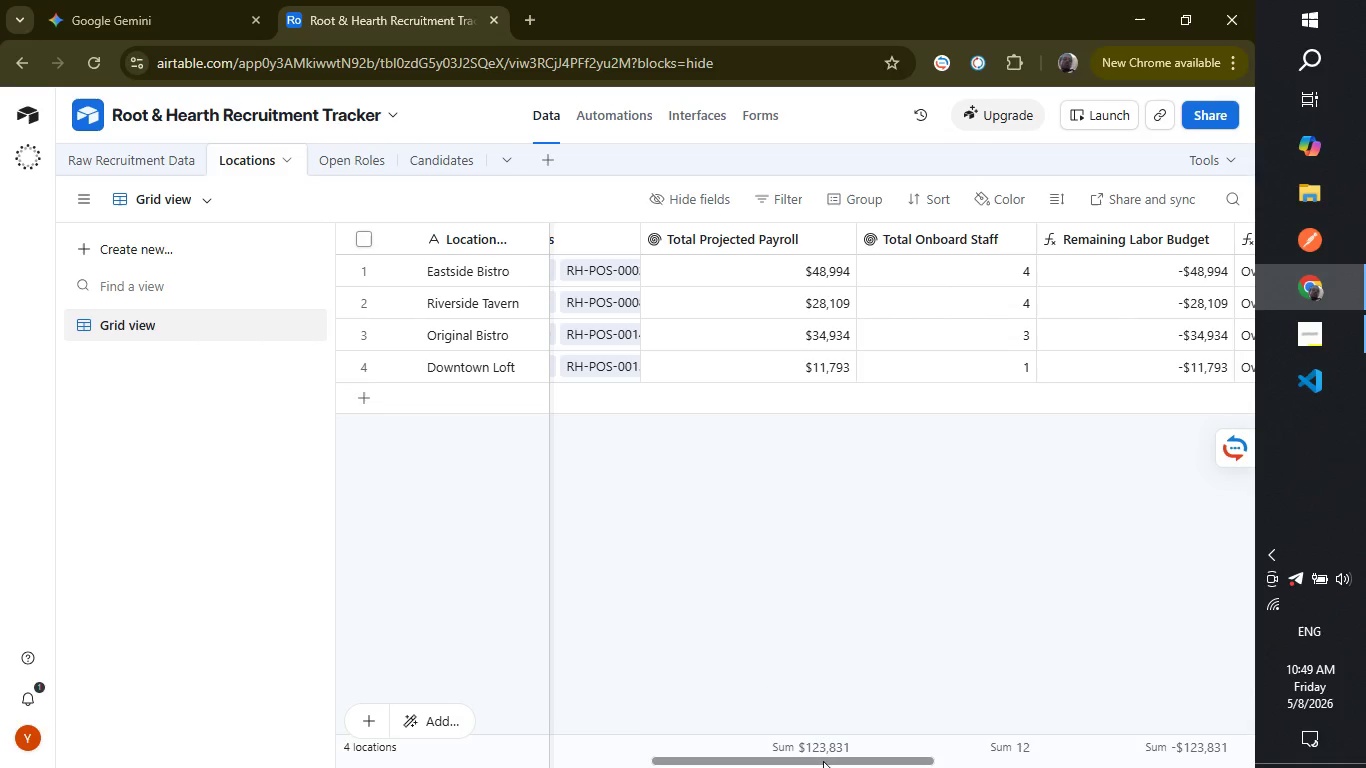 
left_click_drag(start_coordinate=[797, 764], to_coordinate=[781, 764])
 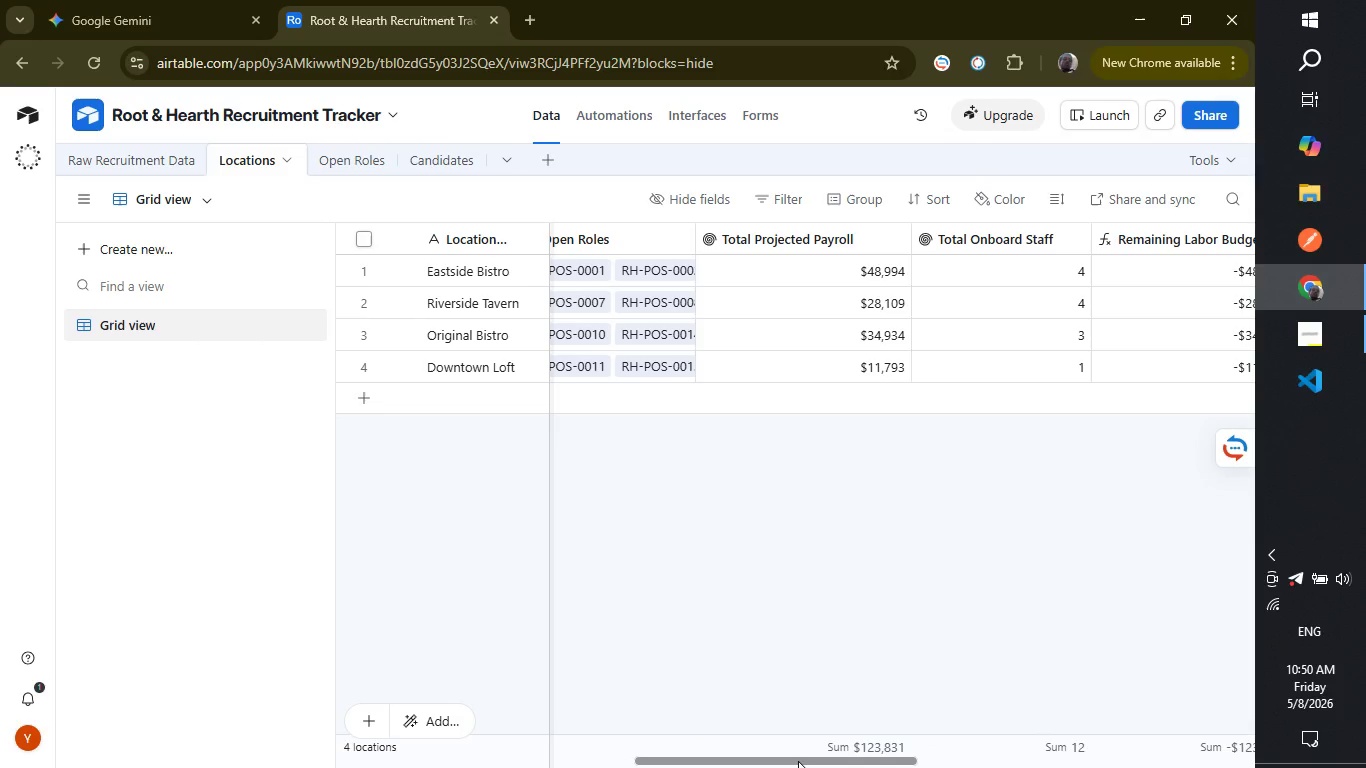 
left_click_drag(start_coordinate=[798, 761], to_coordinate=[537, 767])
 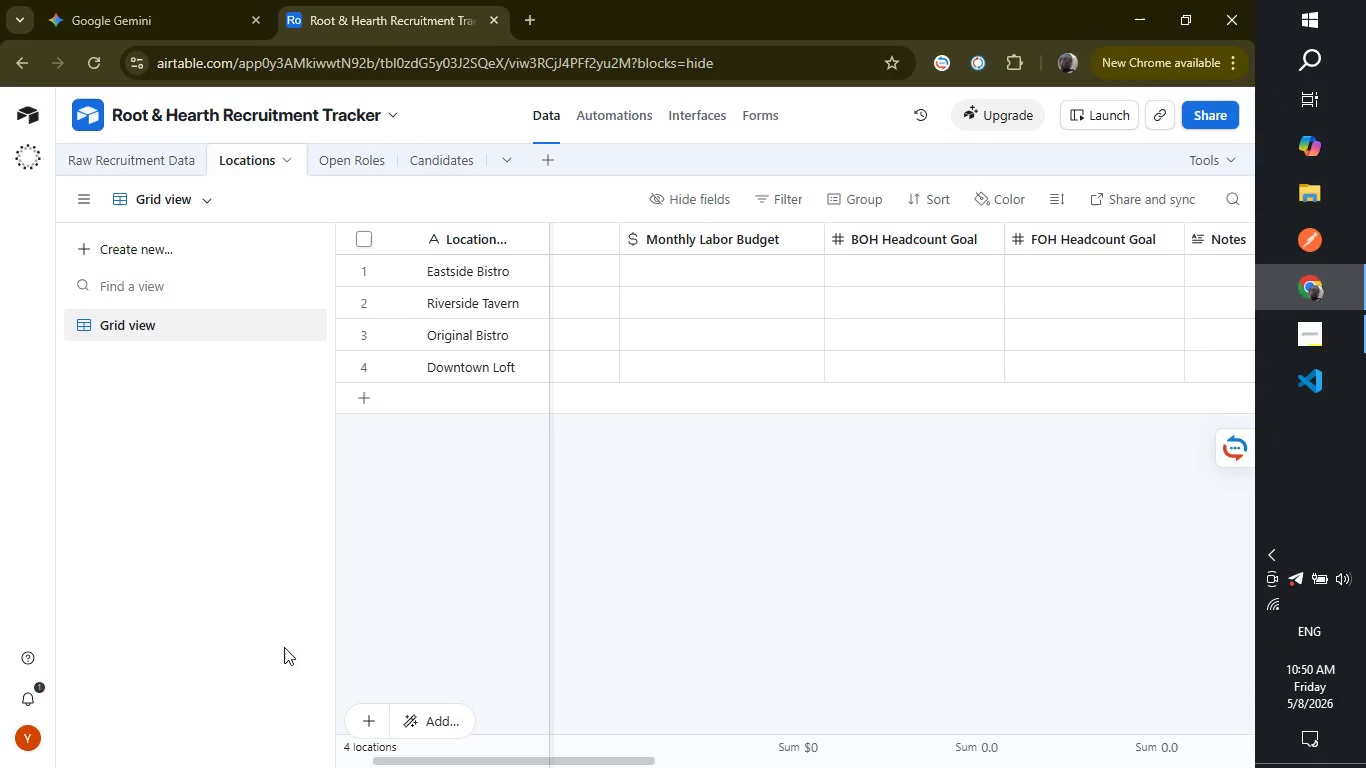 
wait(19.64)
 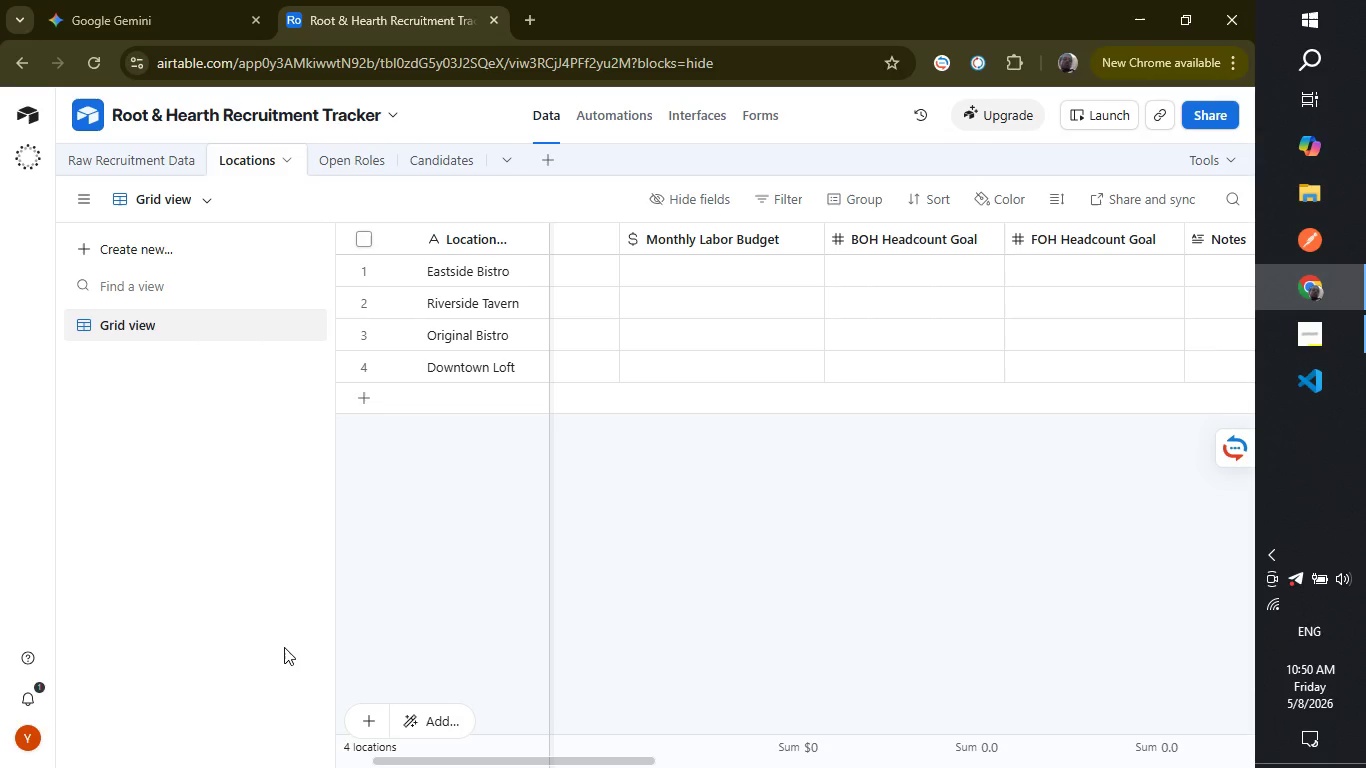 
left_click([352, 157])
 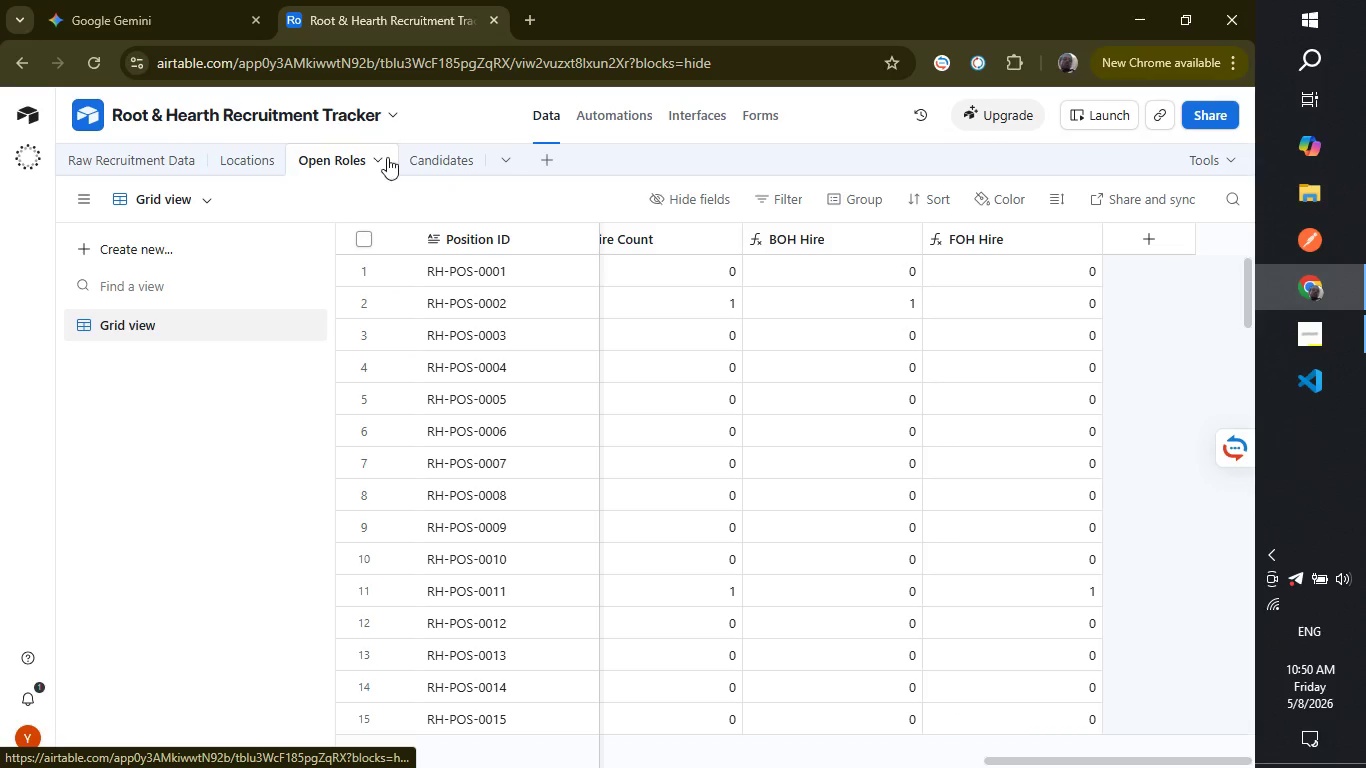 
left_click([415, 155])
 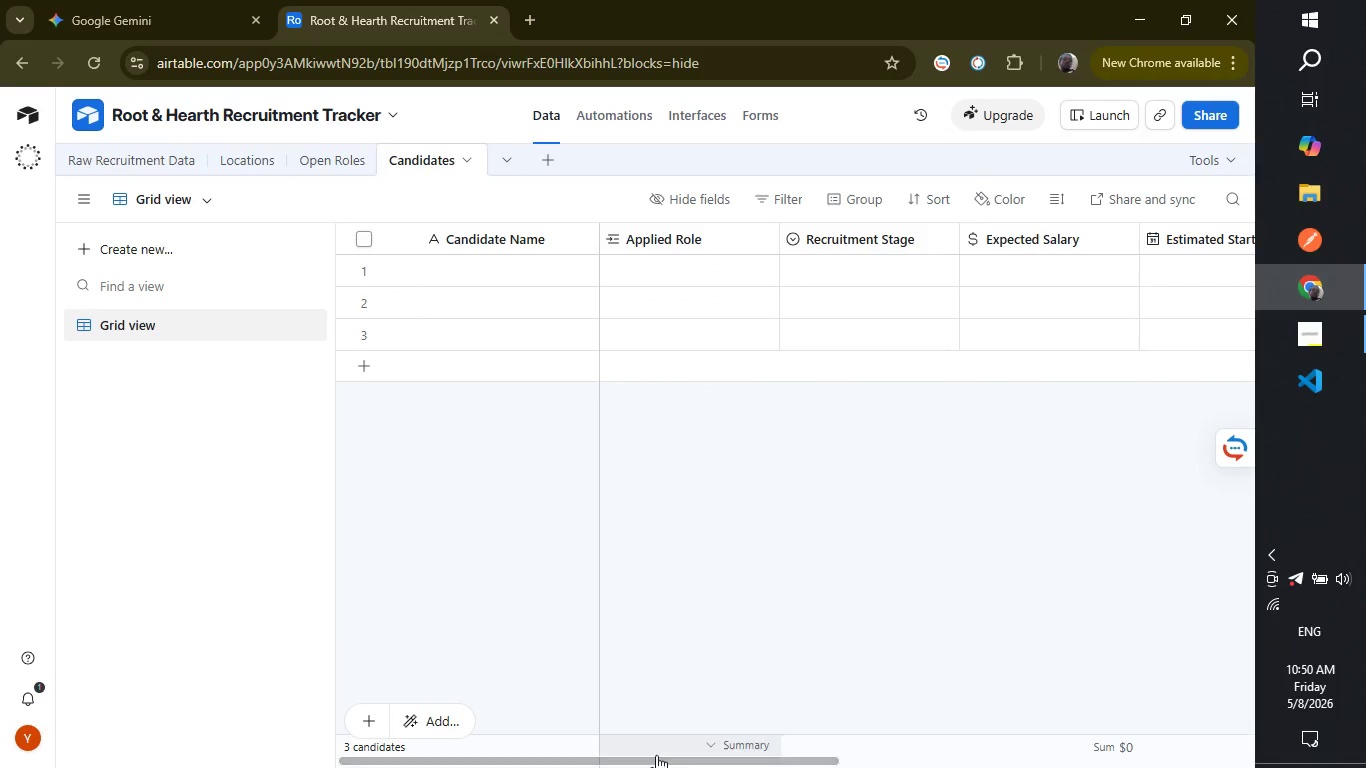 
left_click_drag(start_coordinate=[655, 764], to_coordinate=[610, 690])
 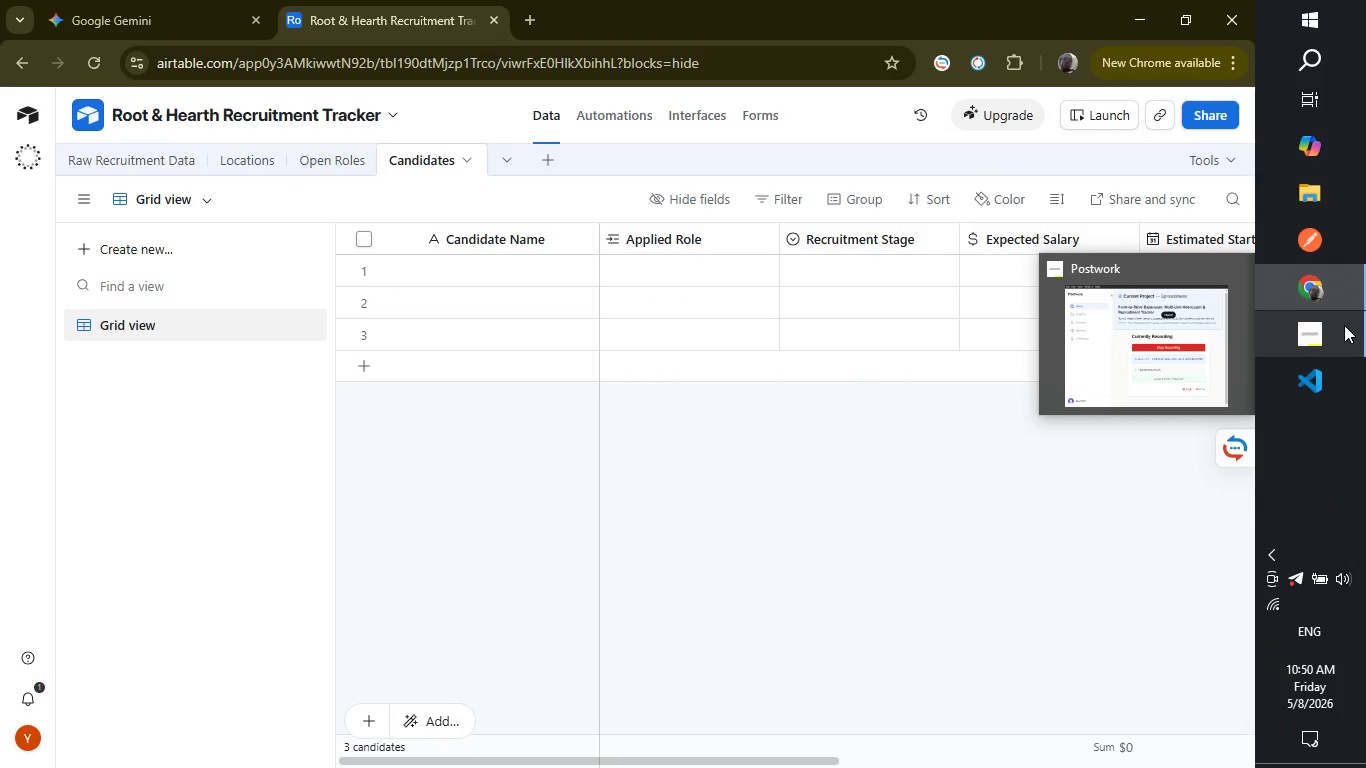 
left_click([1341, 324])